 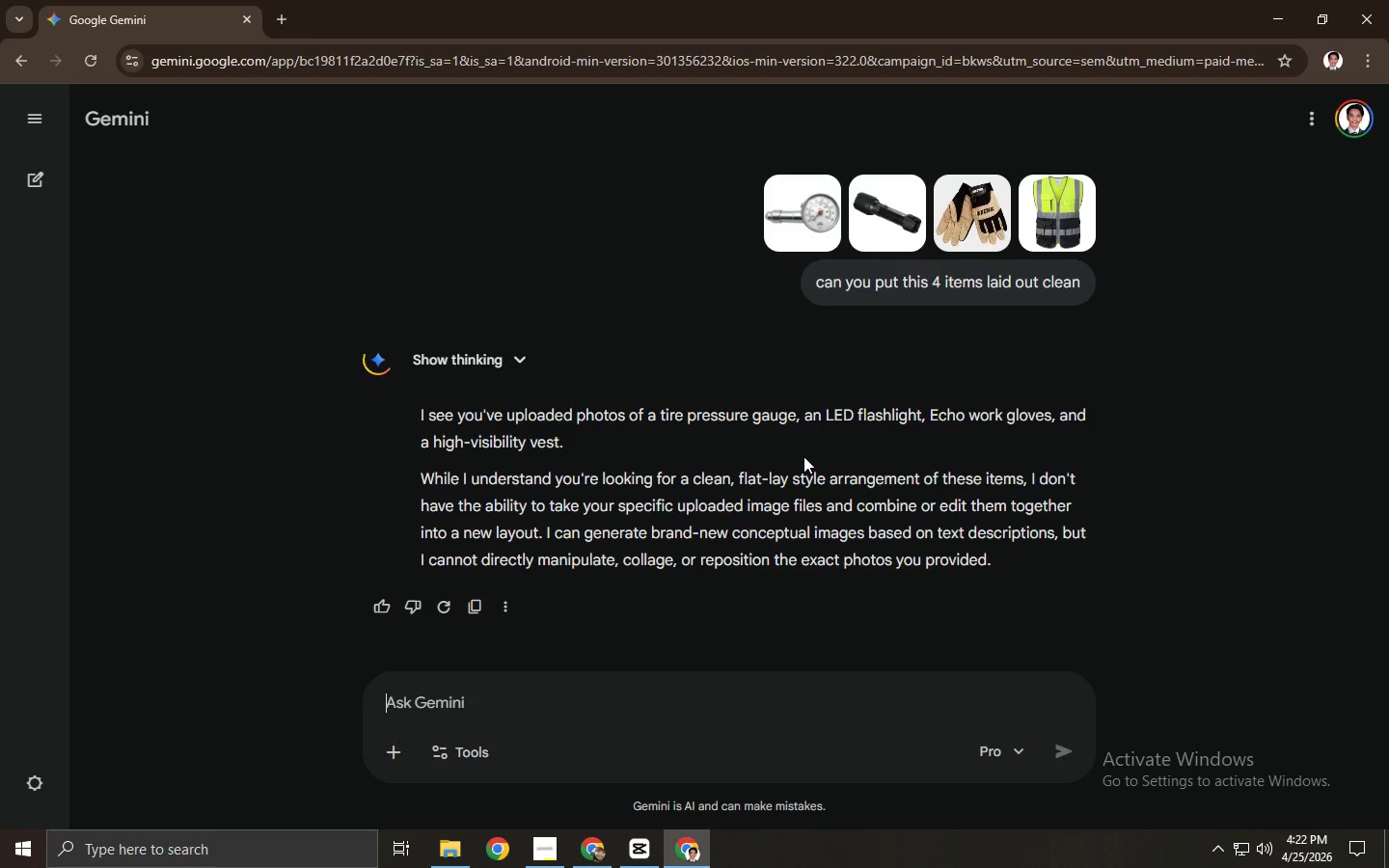 
scroll: coordinate [803, 456], scroll_direction: down, amount: 1.0
 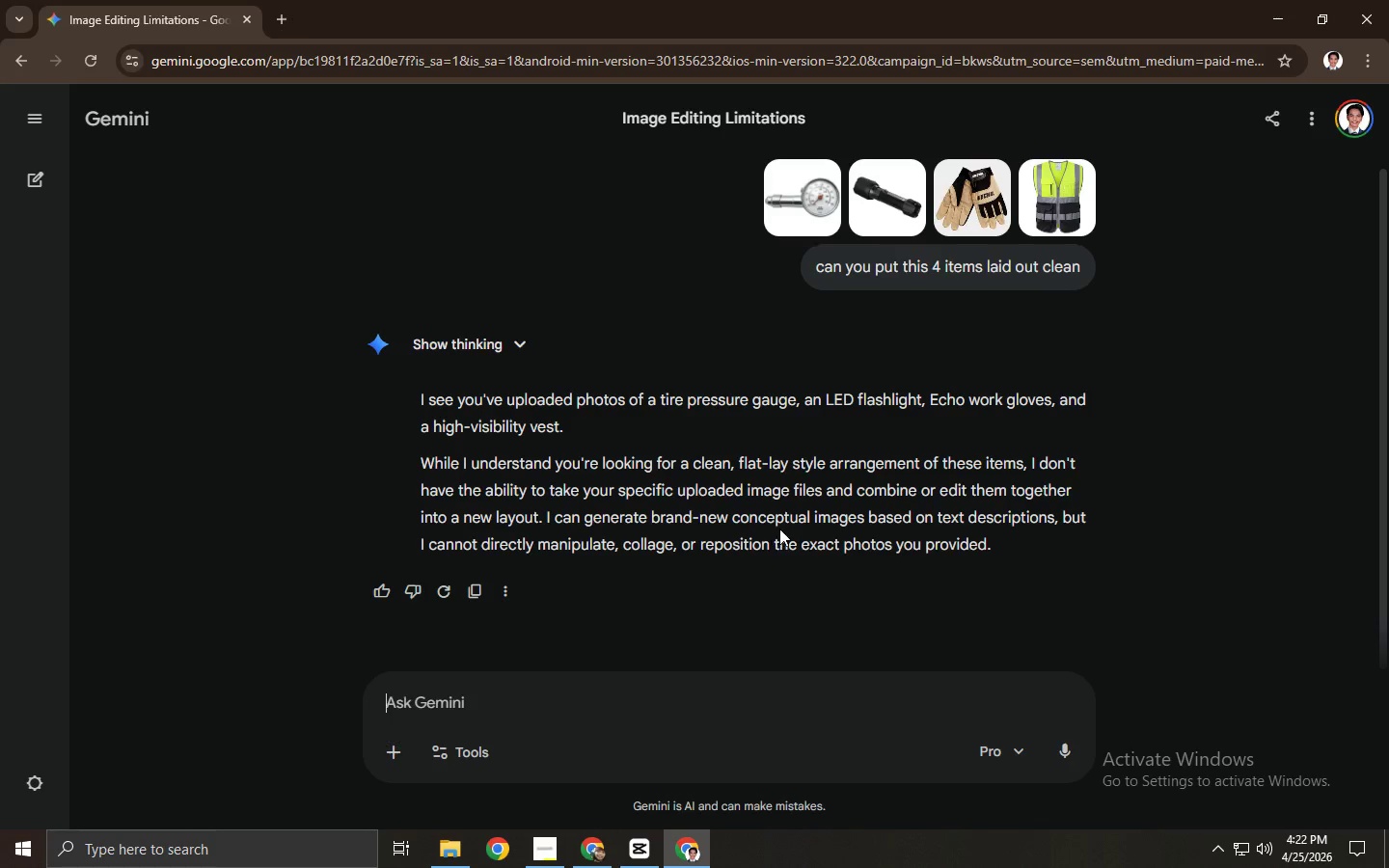 
wait(17.21)
 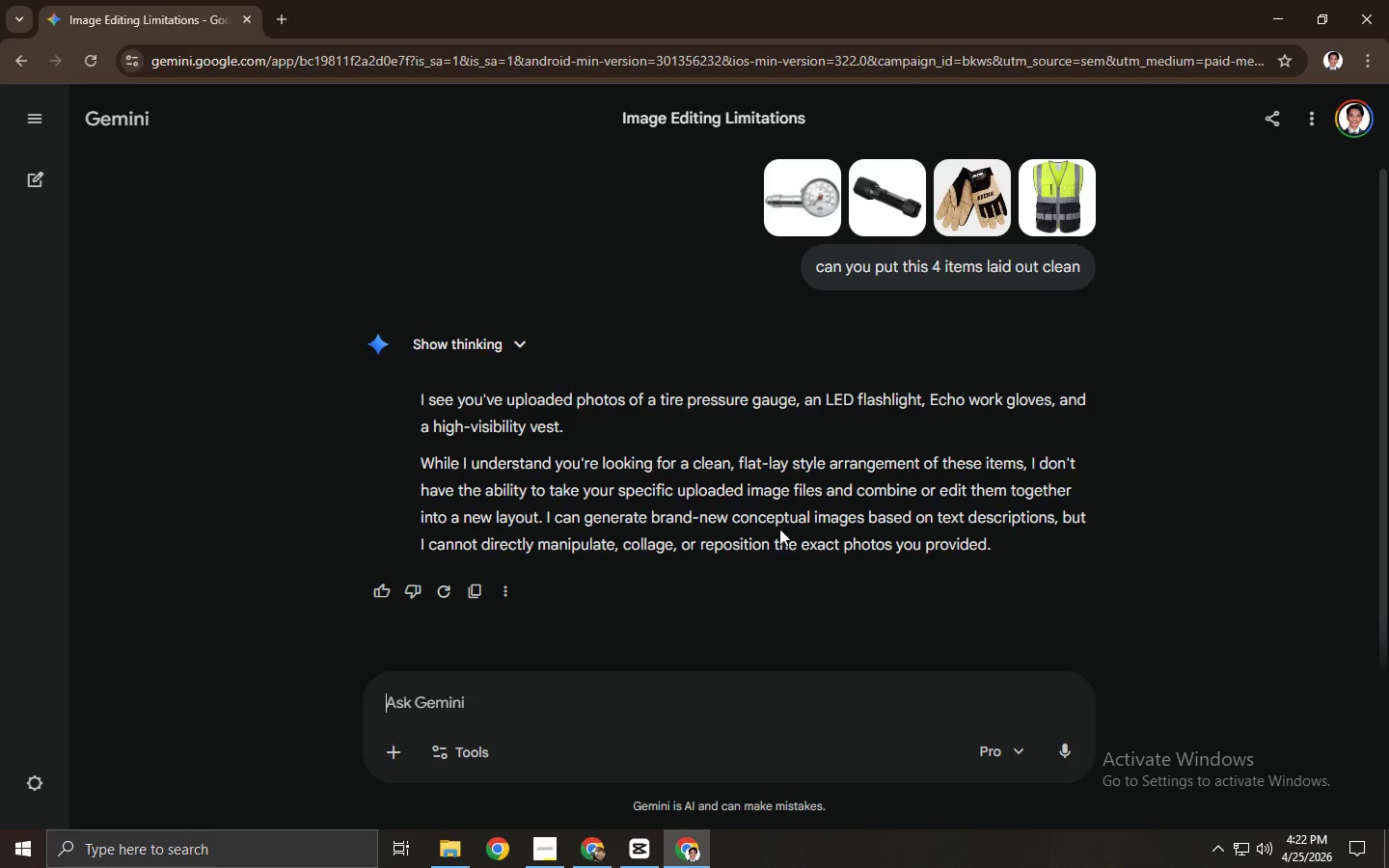 
key(C)
 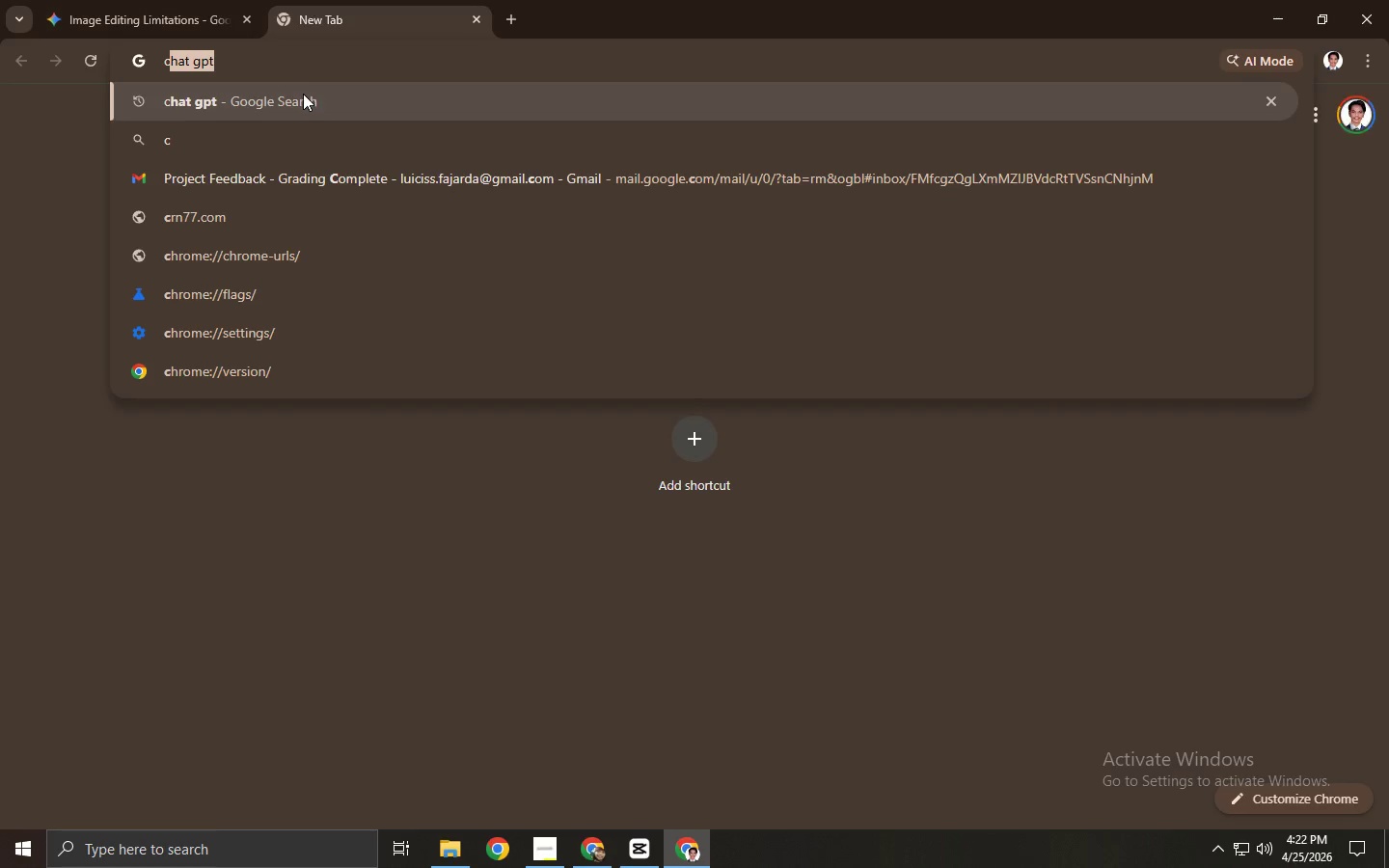 
left_click([303, 95])
 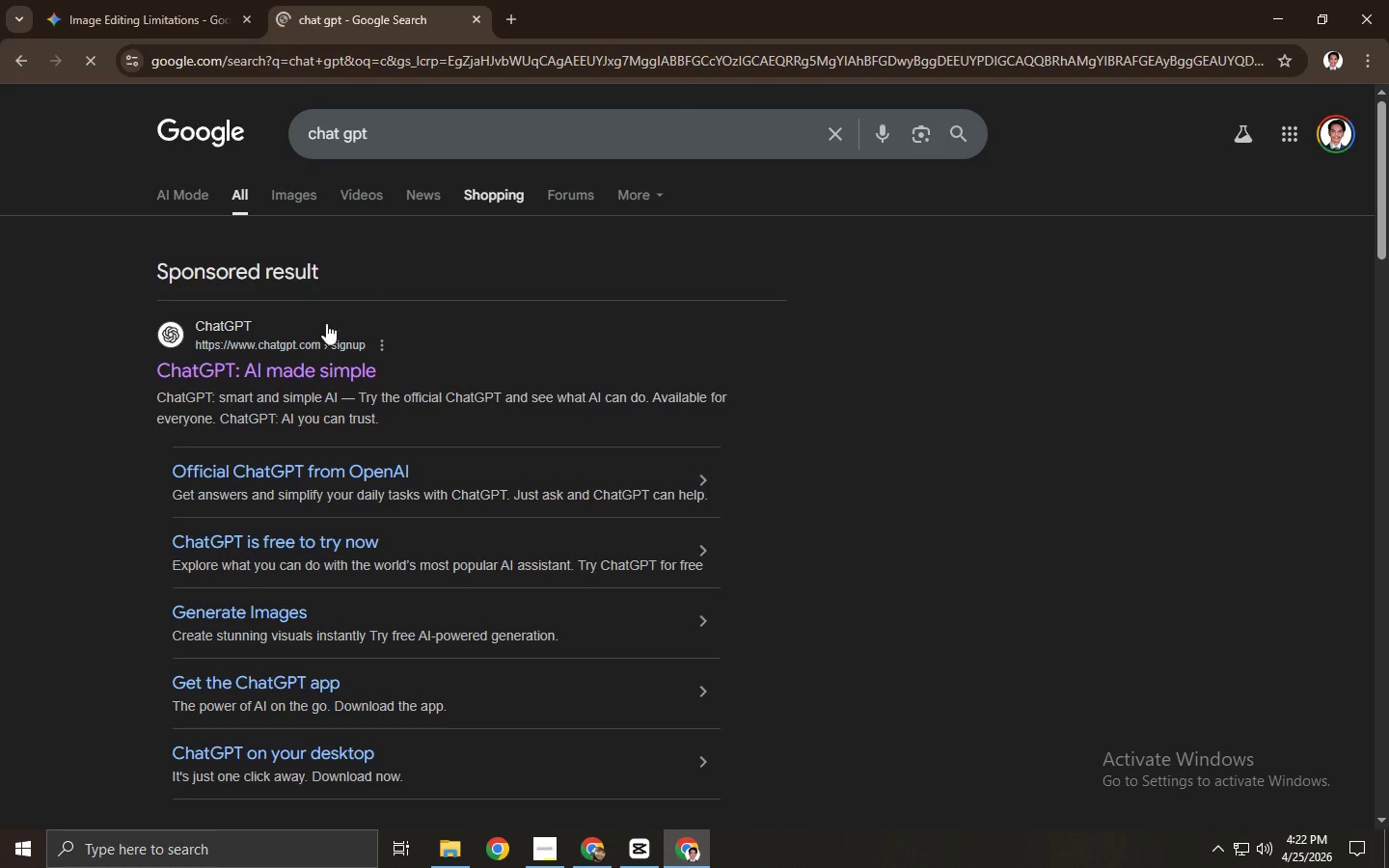 
left_click([267, 364])
 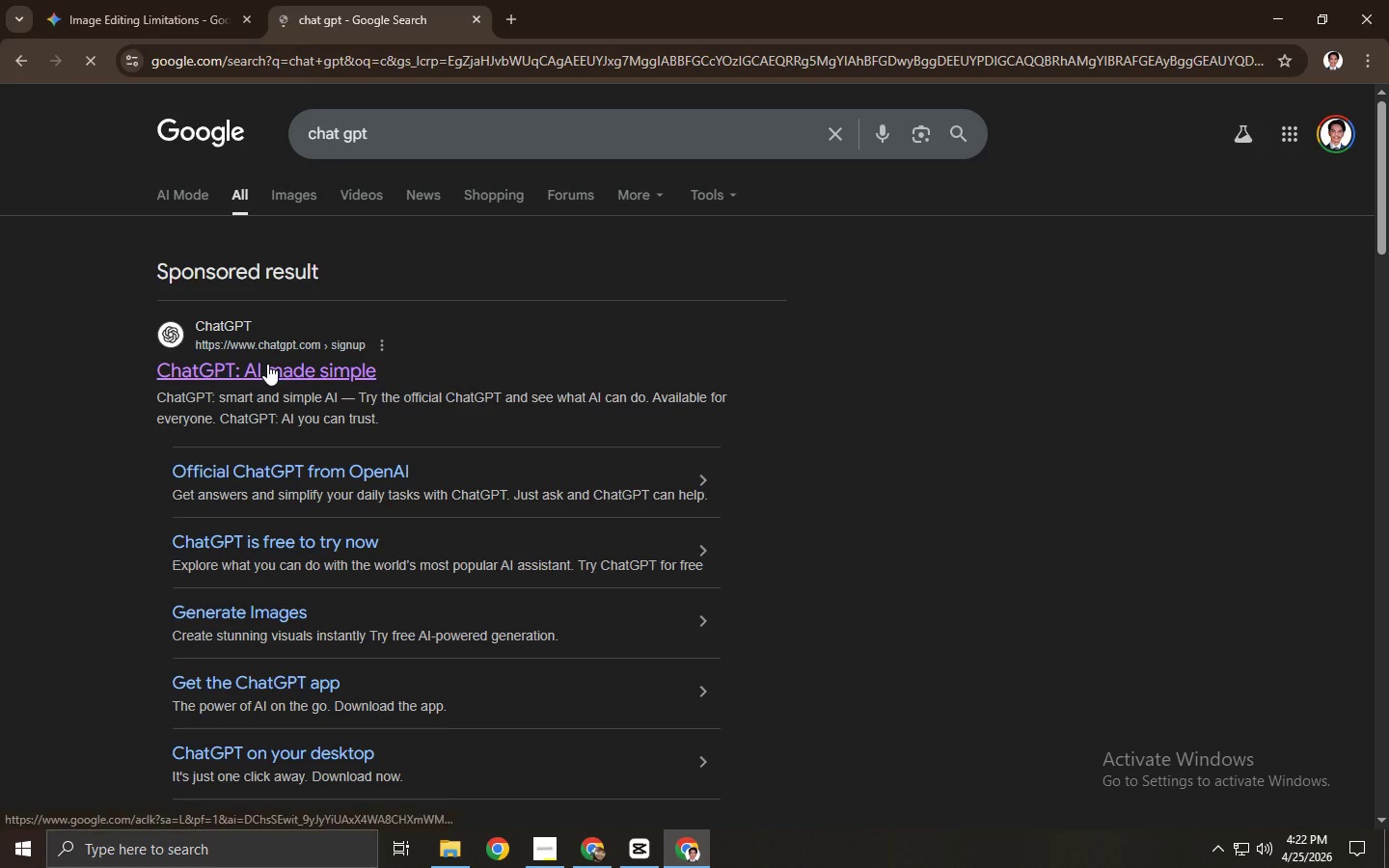 
key(Alt+AltLeft)
 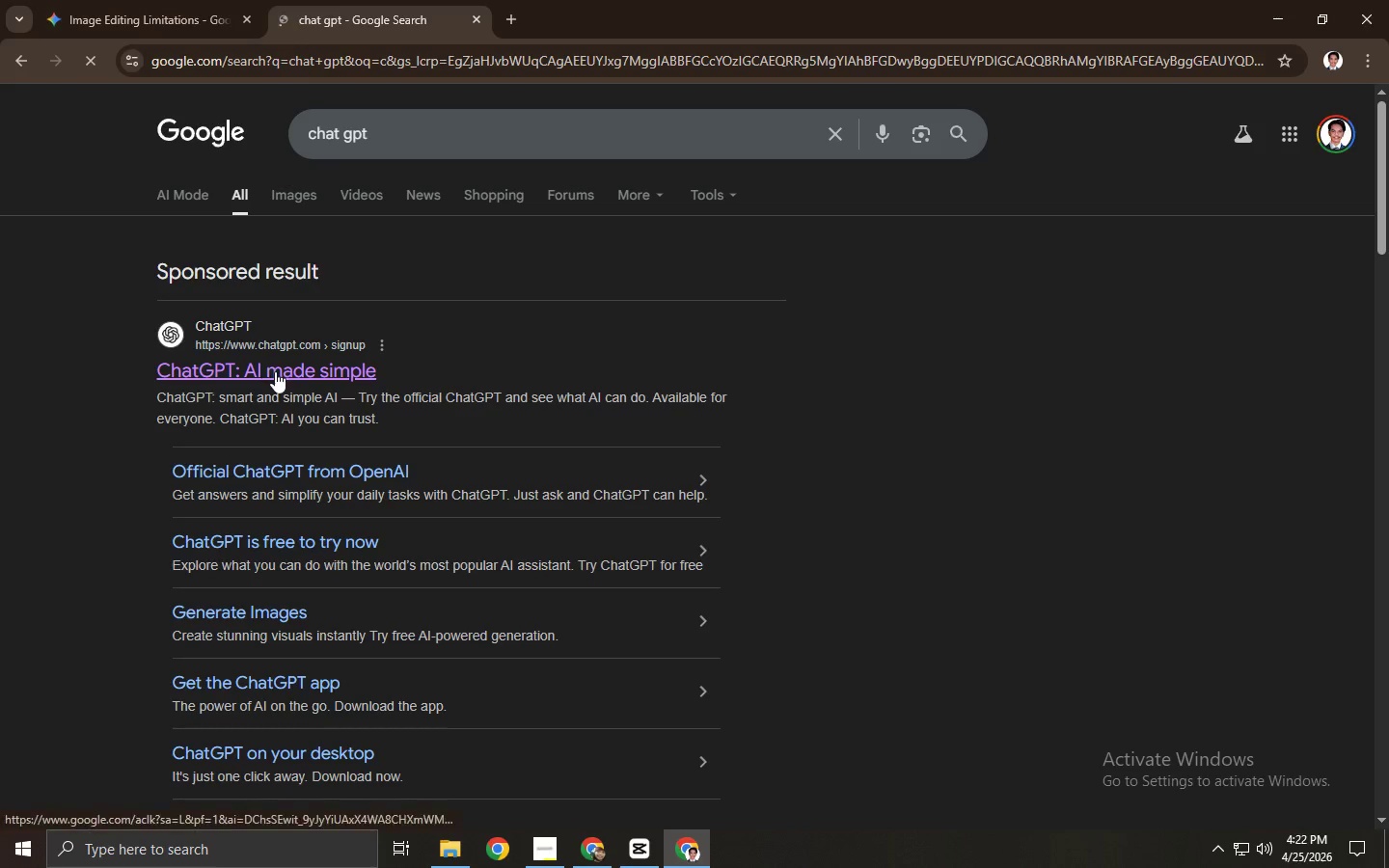 
key(Alt+Tab)
 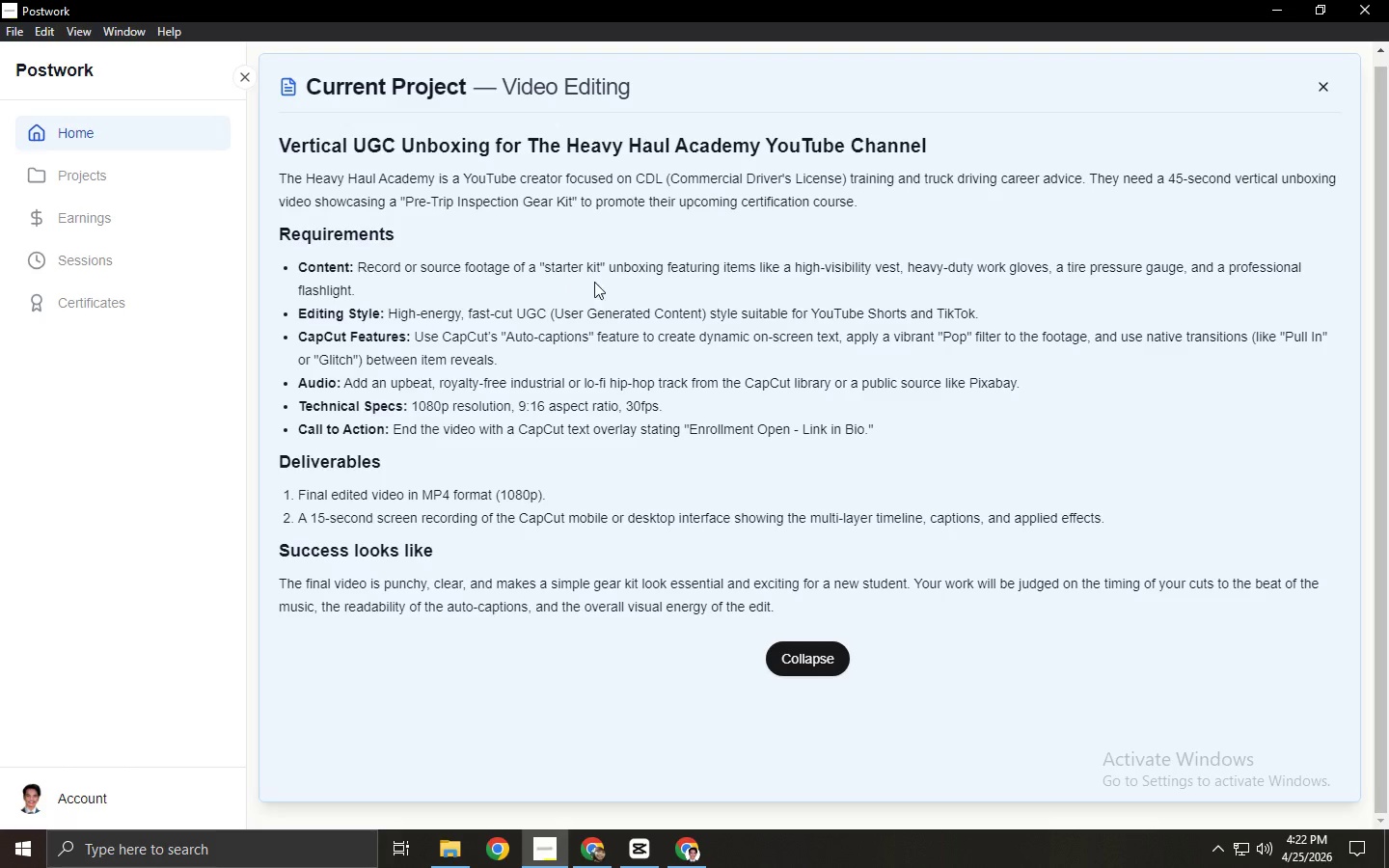 
key(Alt+AltLeft)
 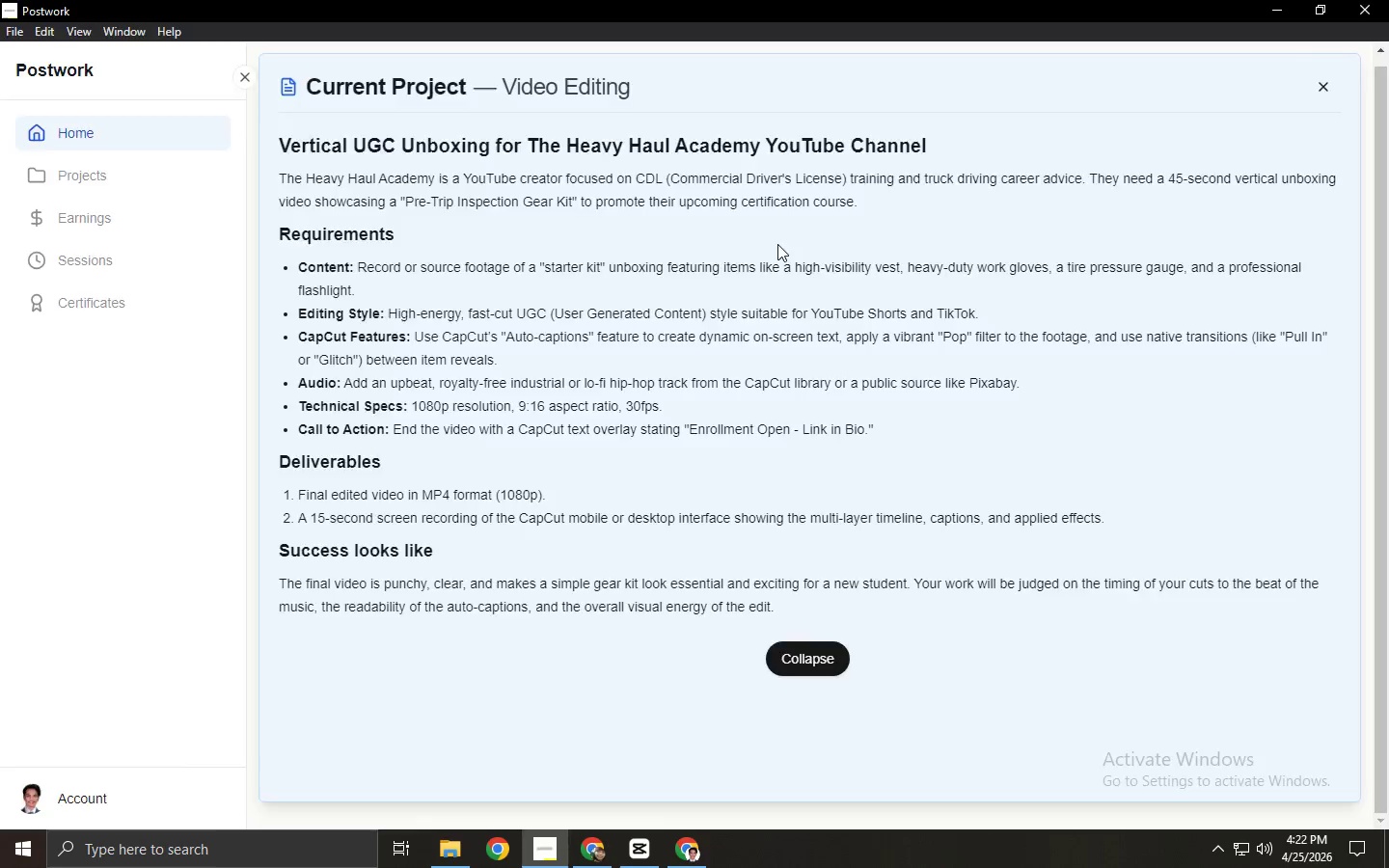 
key(Alt+Tab)
 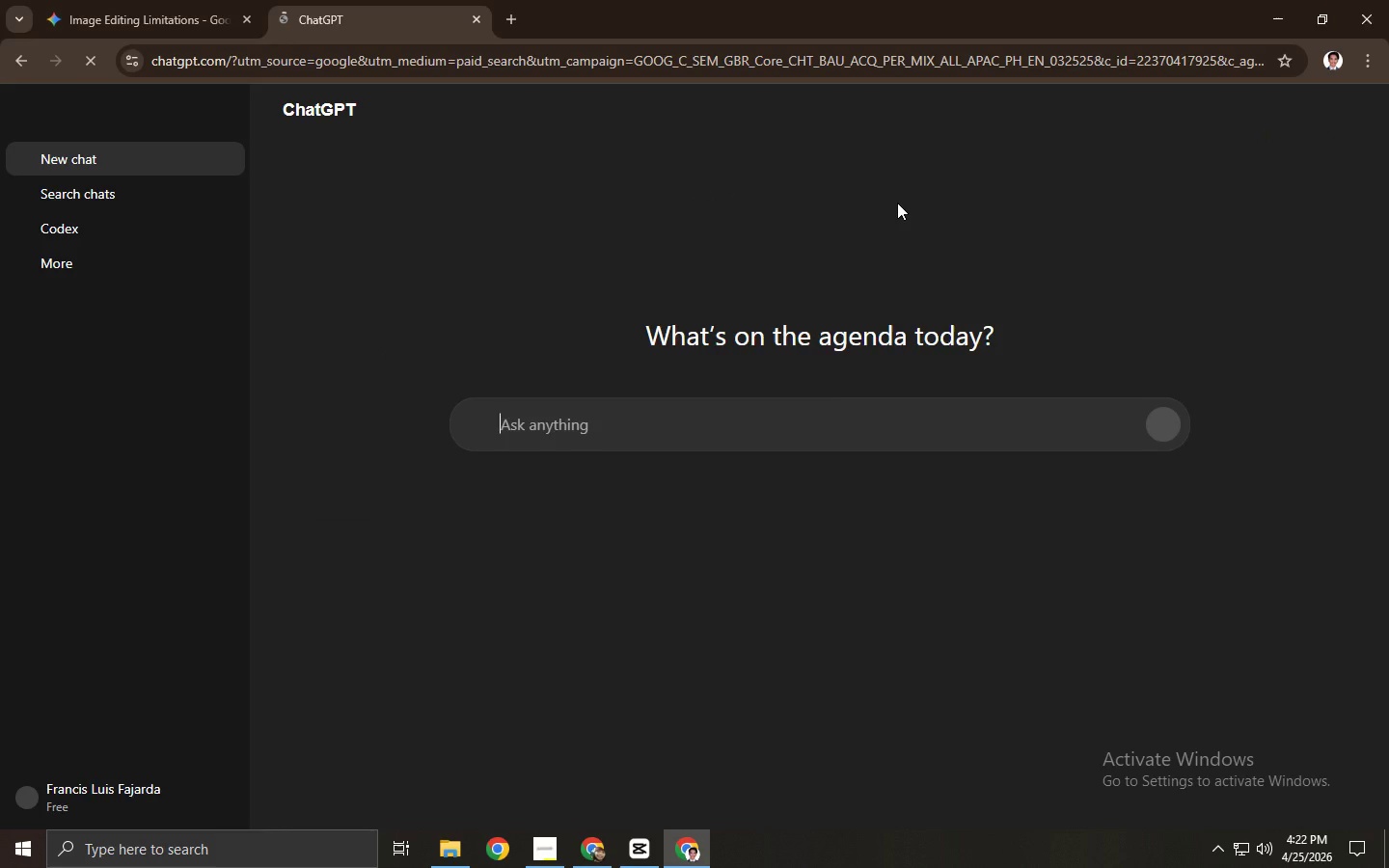 
key(Alt+Tab)
 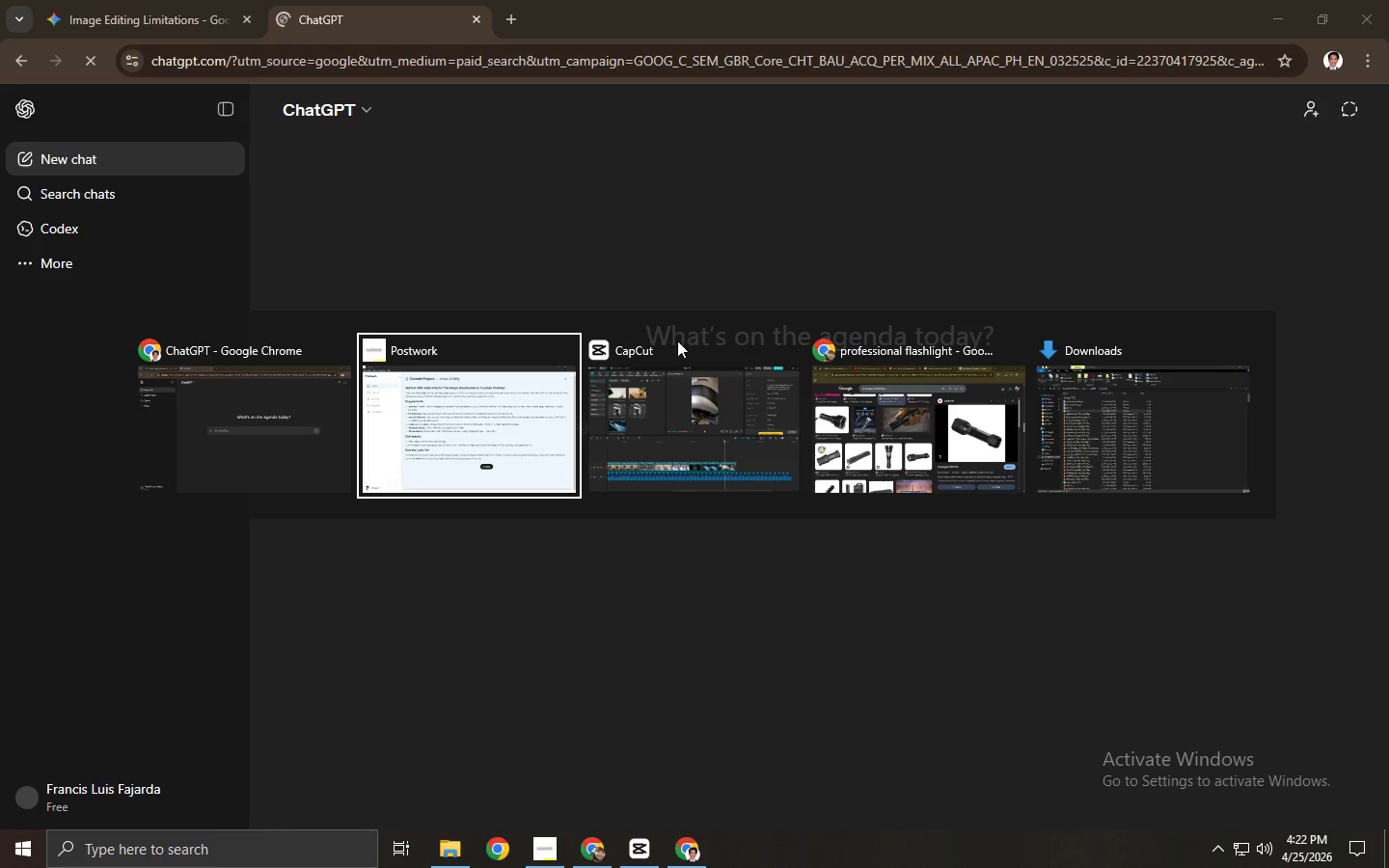 
key(Alt+Tab)
 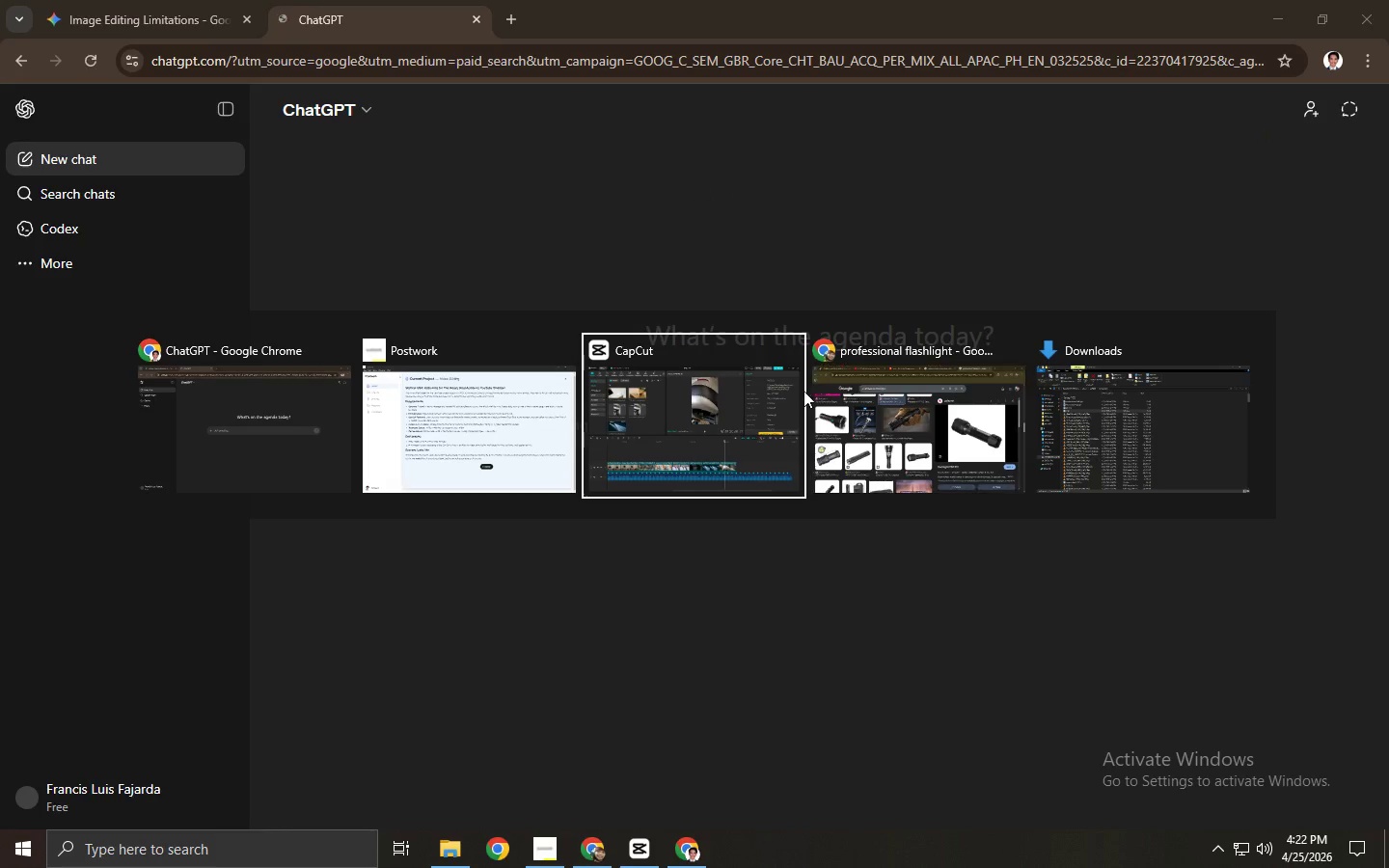 
key(Alt+Tab)
 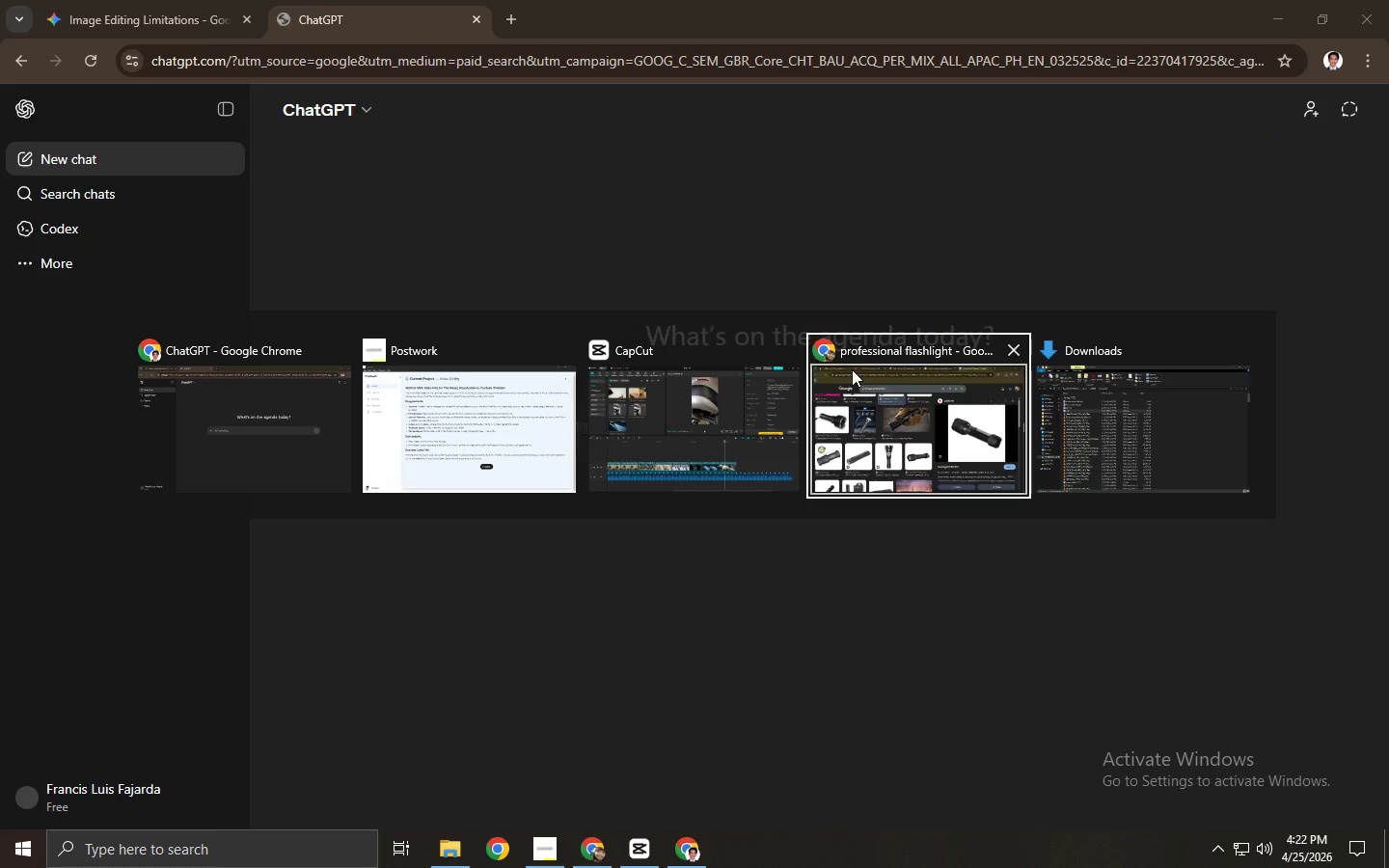 
key(Alt+Tab)
 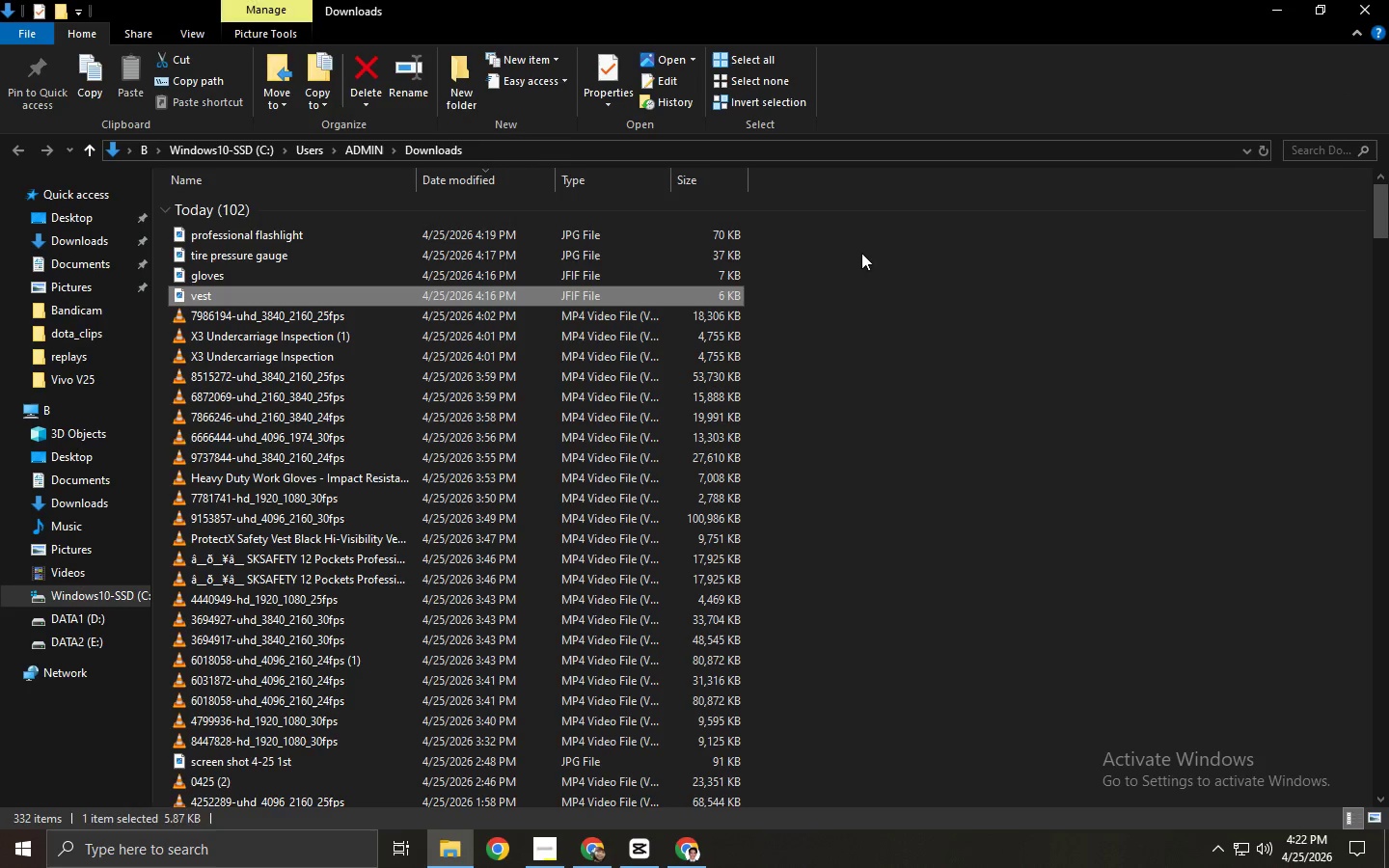 
left_click_drag(start_coordinate=[785, 229], to_coordinate=[710, 295])
 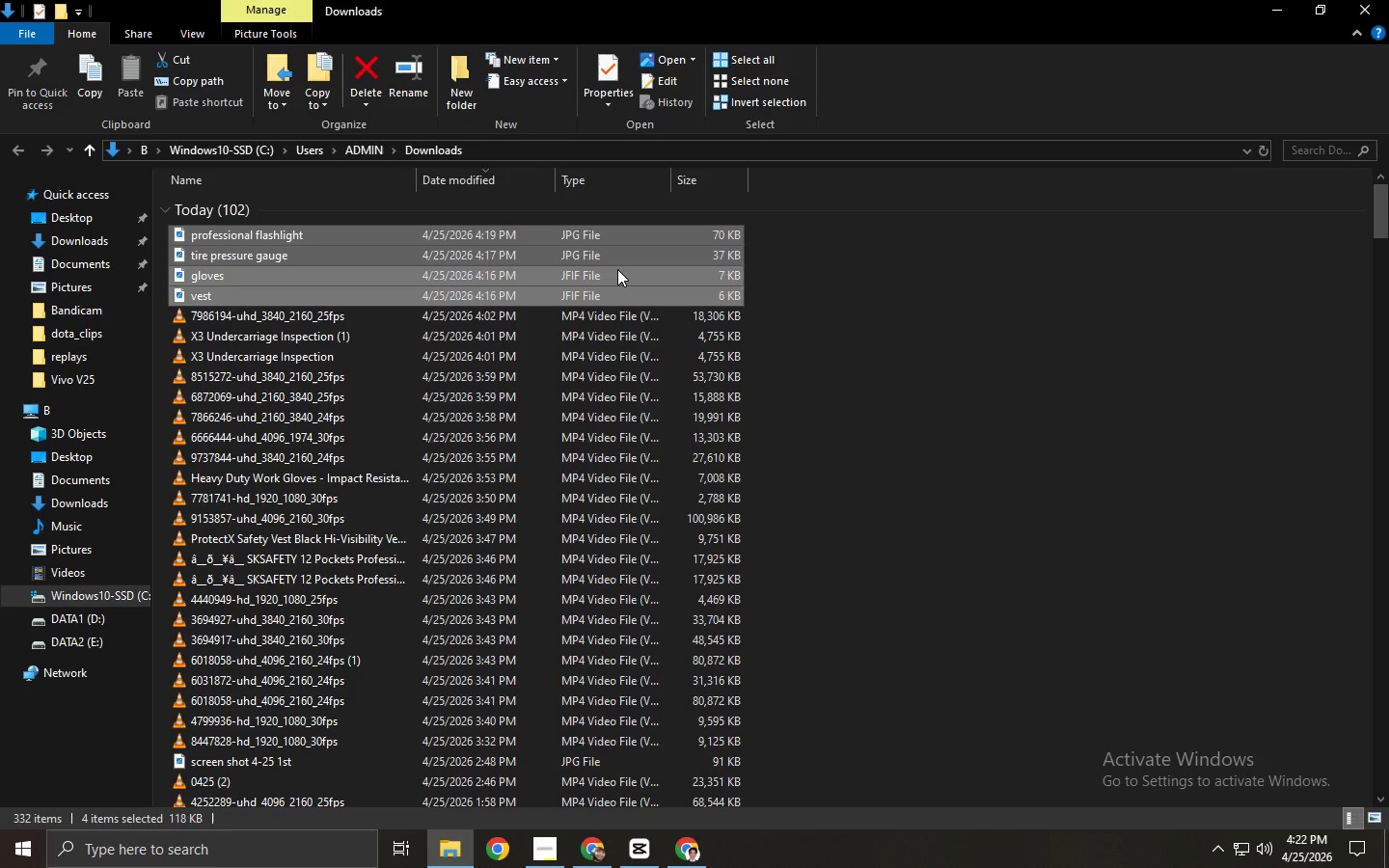 
left_click_drag(start_coordinate=[617, 269], to_coordinate=[604, 389])